 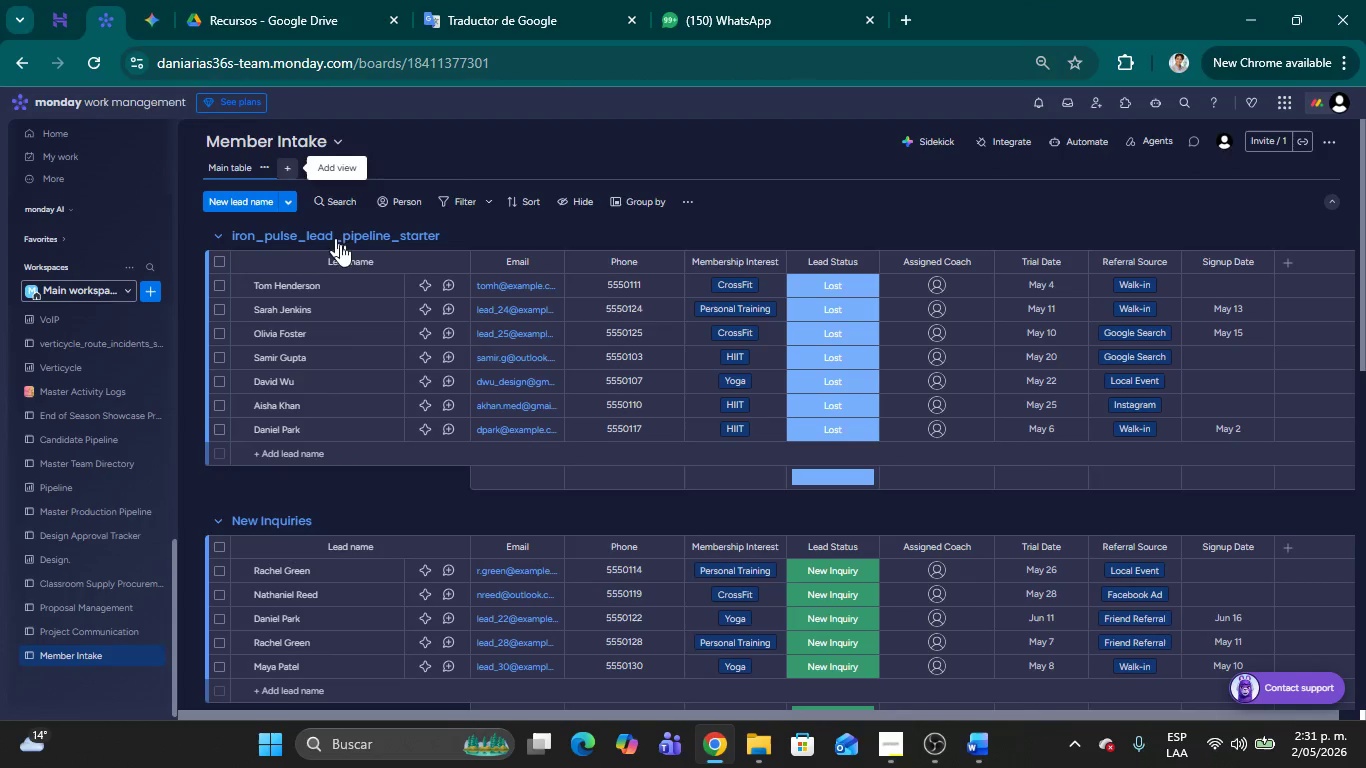 
left_click([363, 307])
 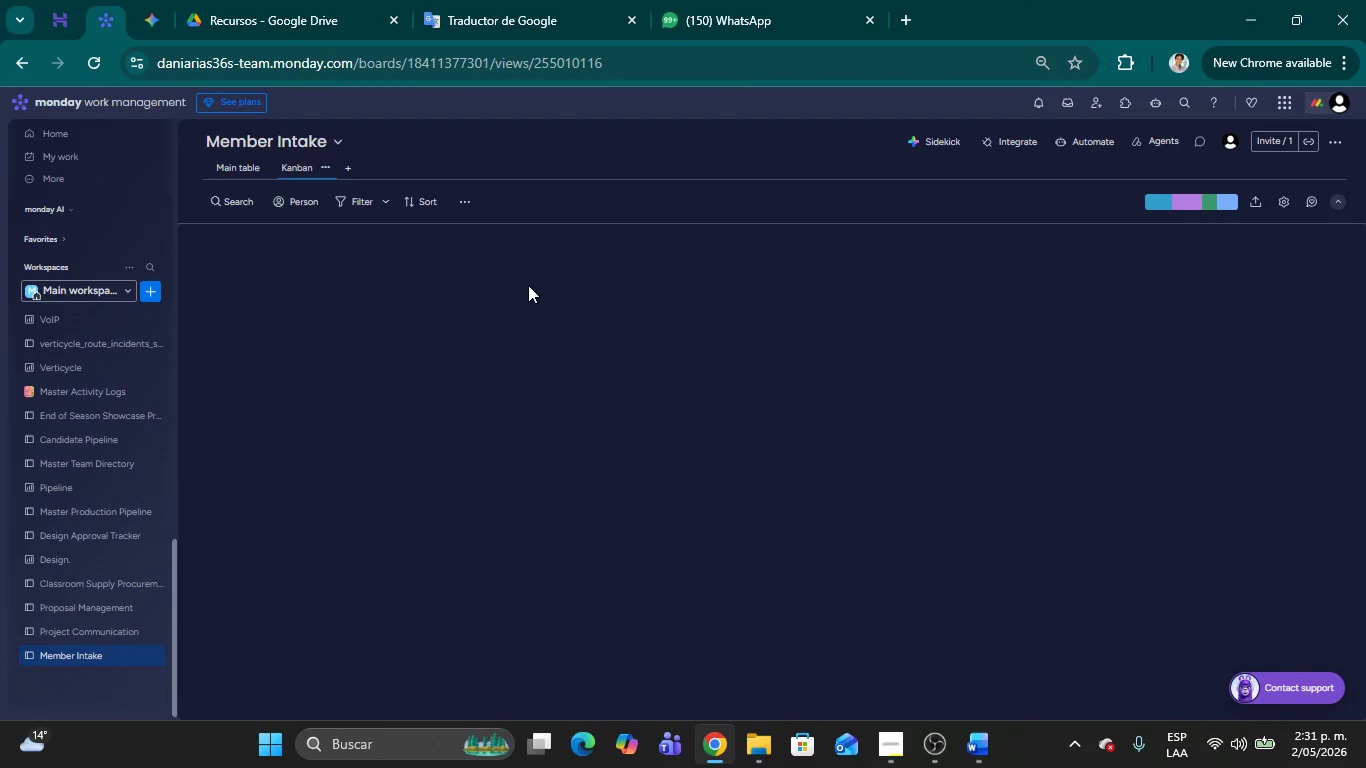 
wait(10.0)
 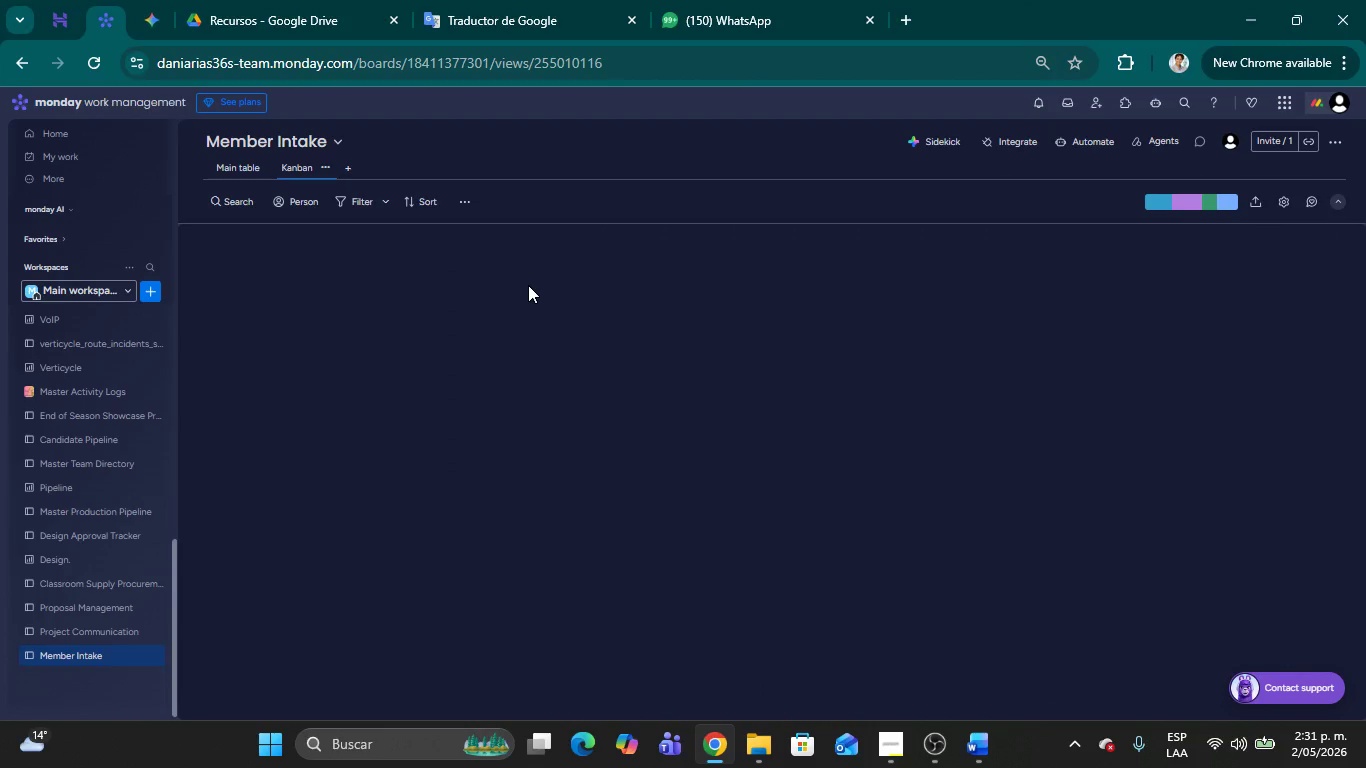 
left_click([1286, 201])
 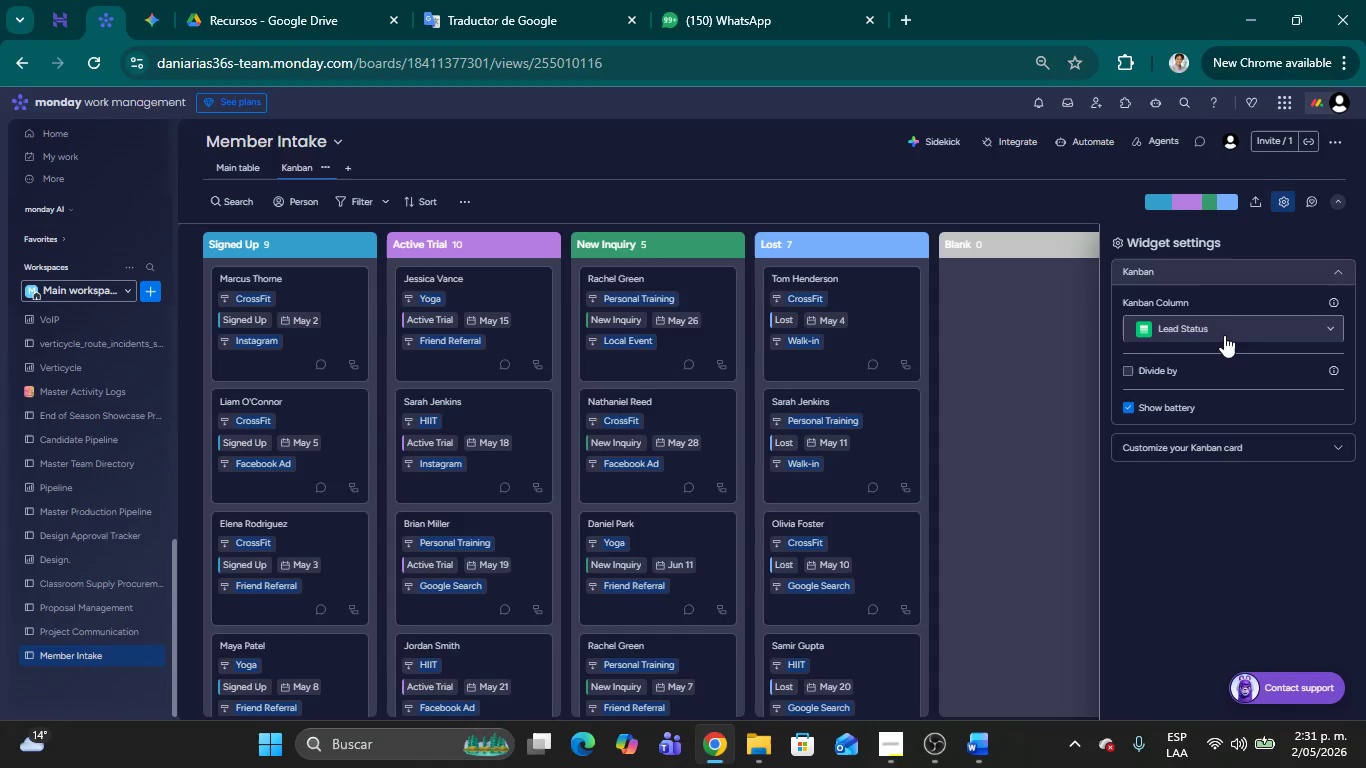 
left_click([1224, 335])
 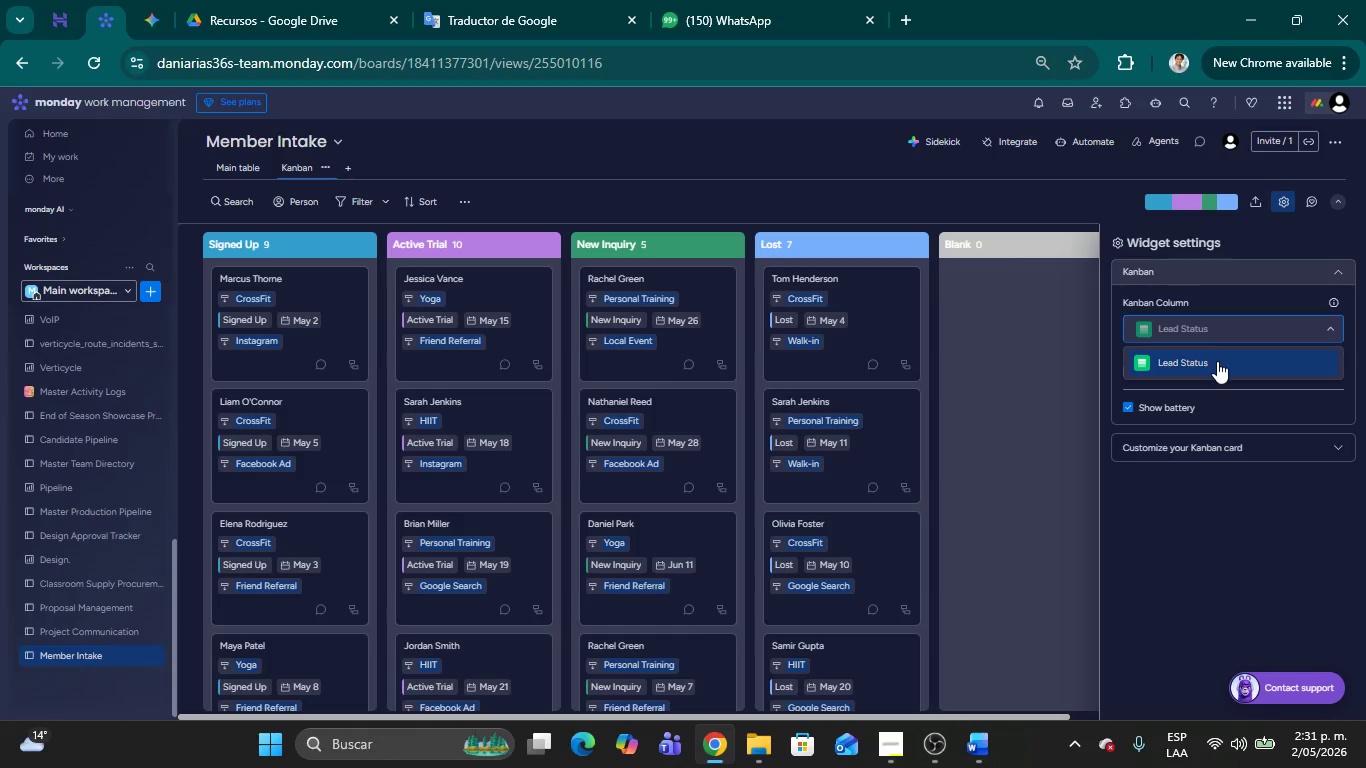 
left_click([1214, 361])
 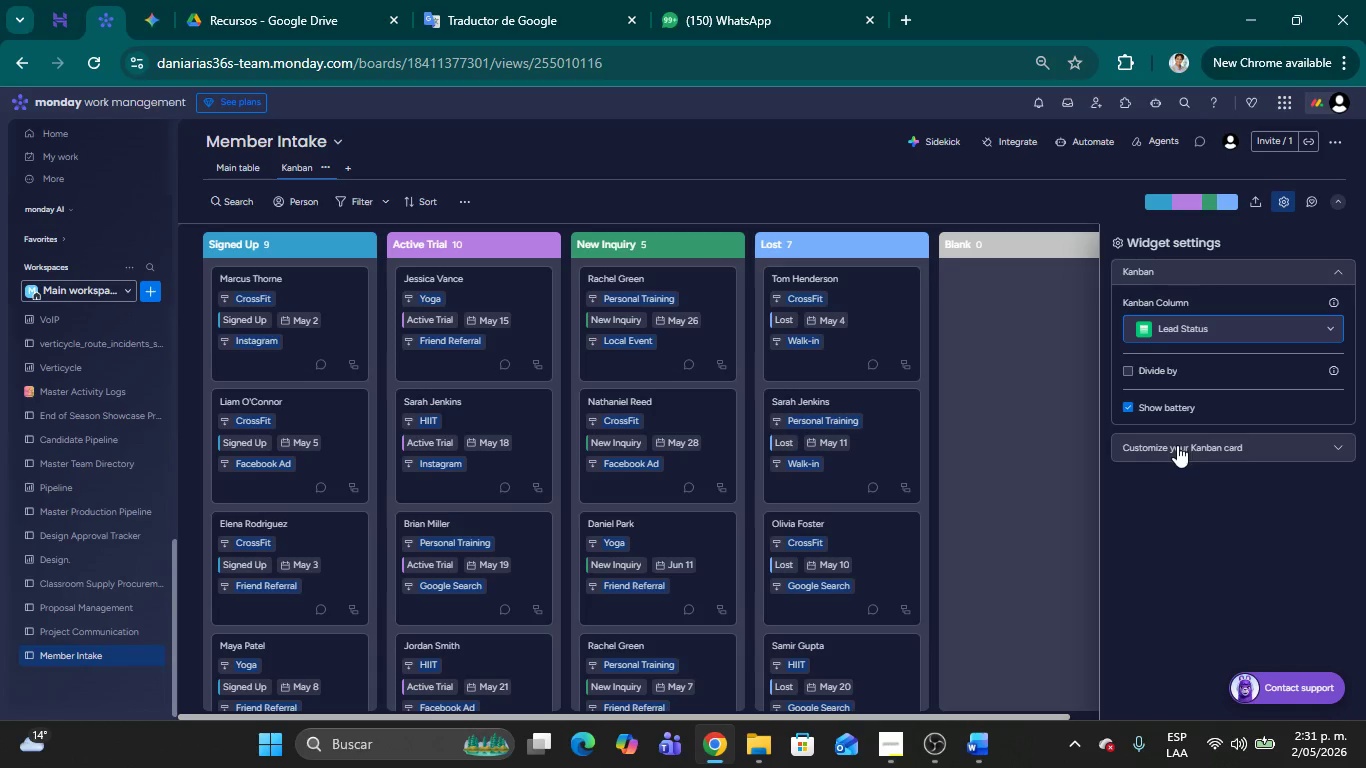 
left_click([1177, 446])
 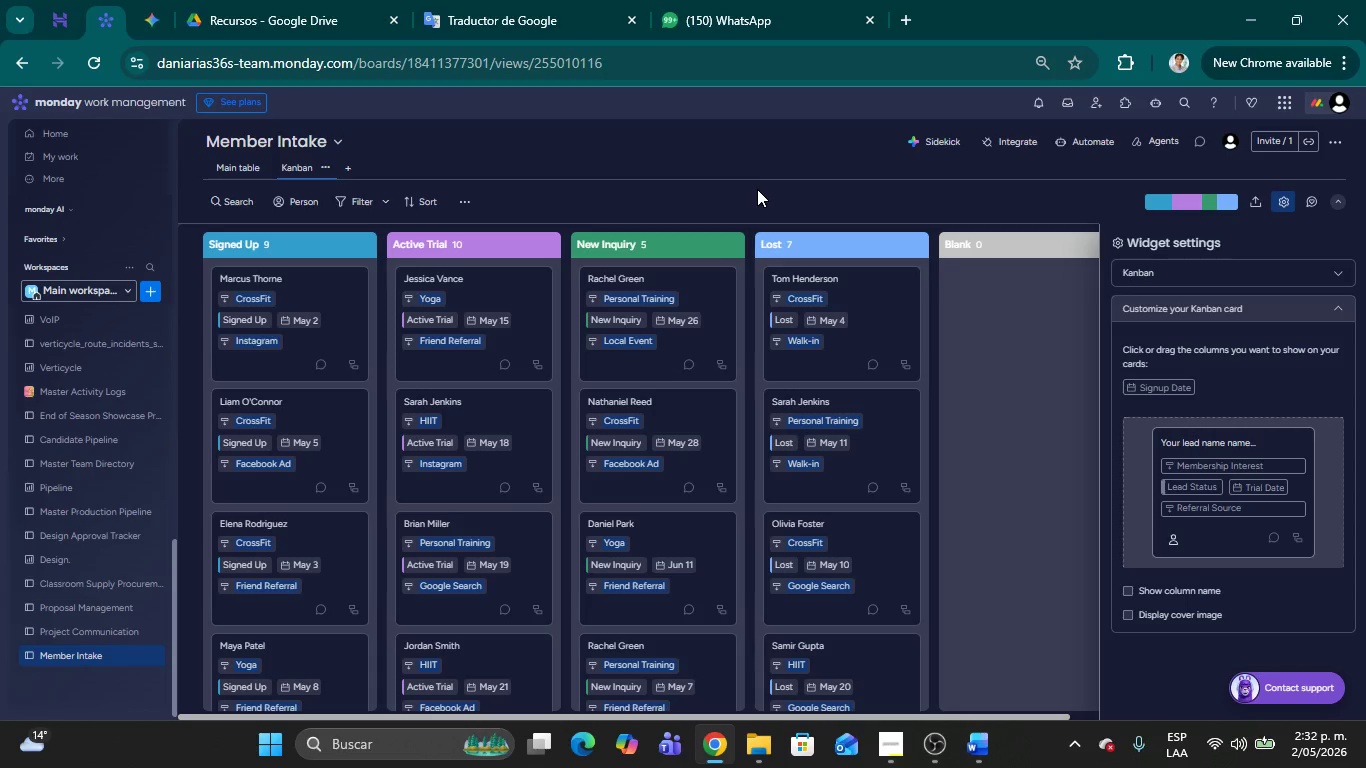 
wait(52.73)
 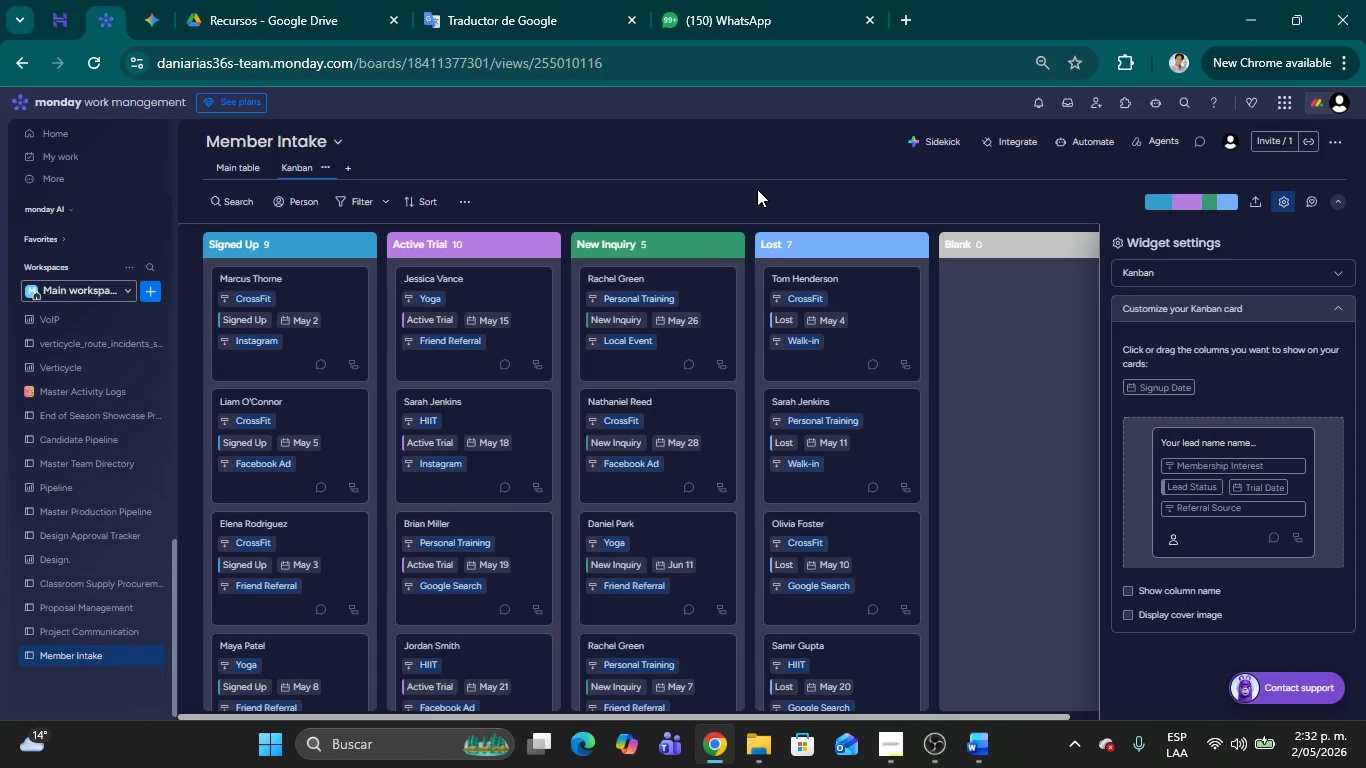 
left_click_drag(start_coordinate=[612, 248], to_coordinate=[299, 247])
 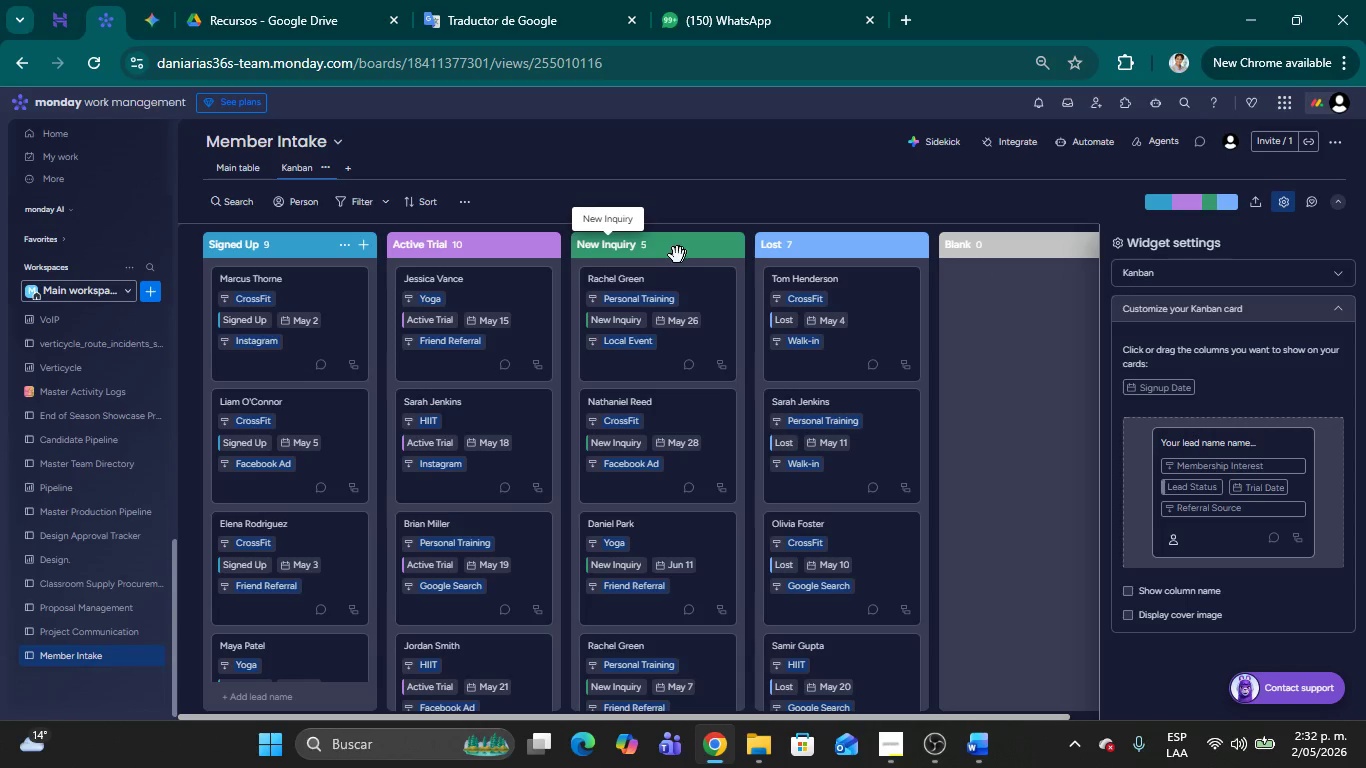 
mouse_move([568, 243])
 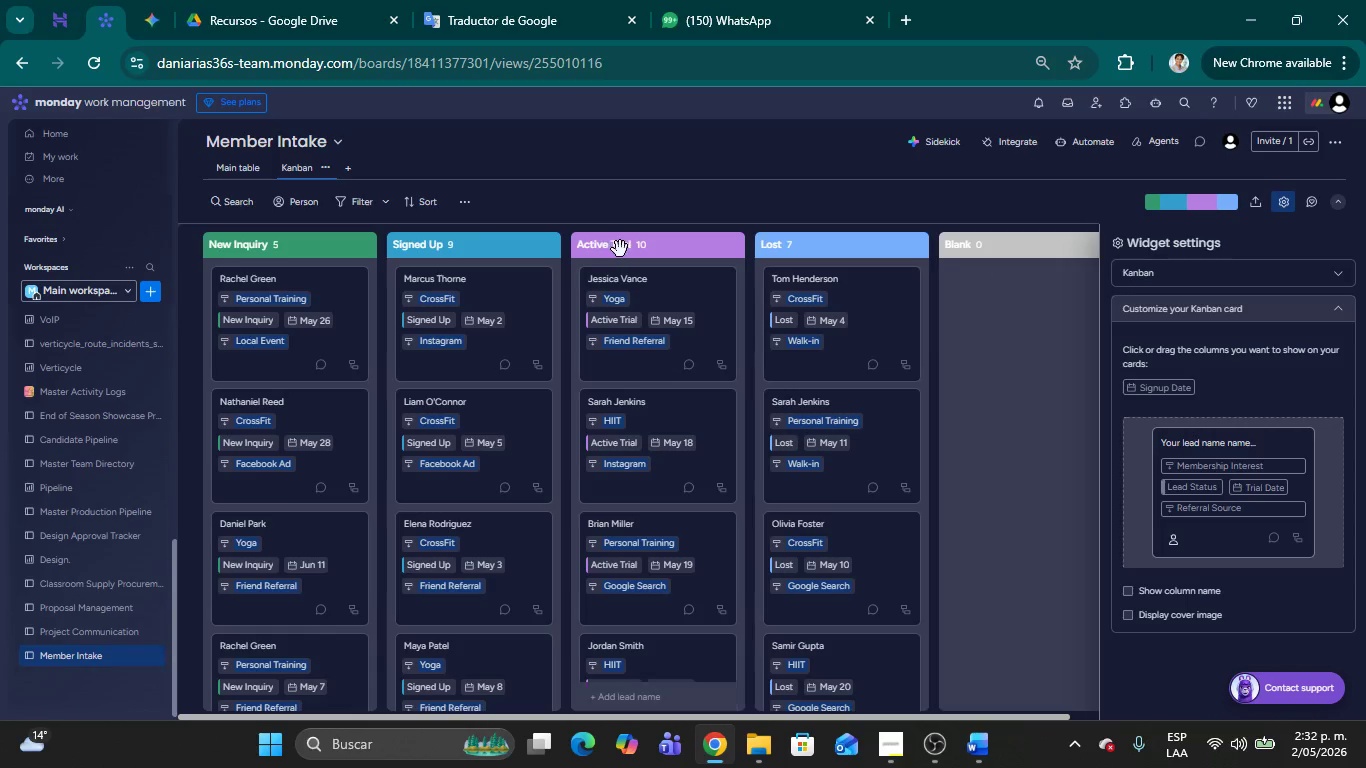 
left_click_drag(start_coordinate=[620, 249], to_coordinate=[514, 250])
 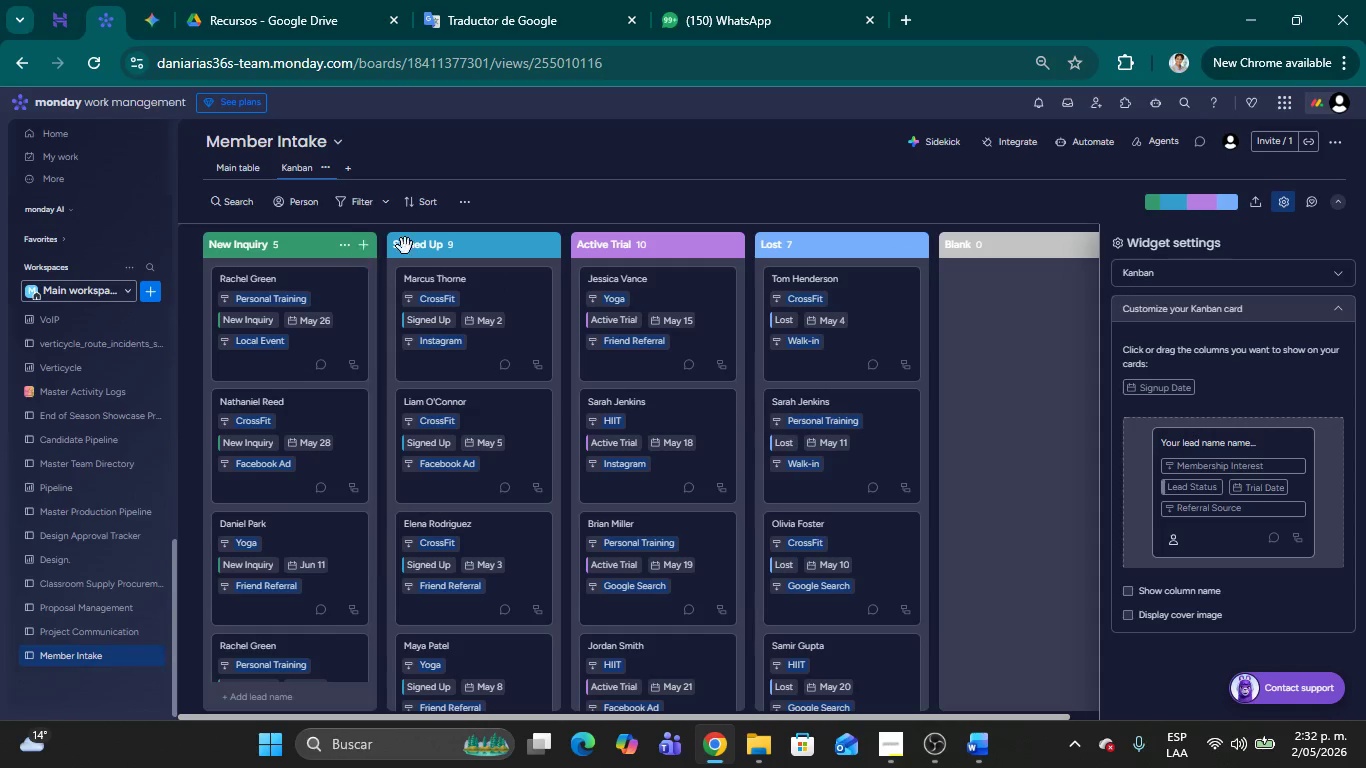 
wait(5.95)
 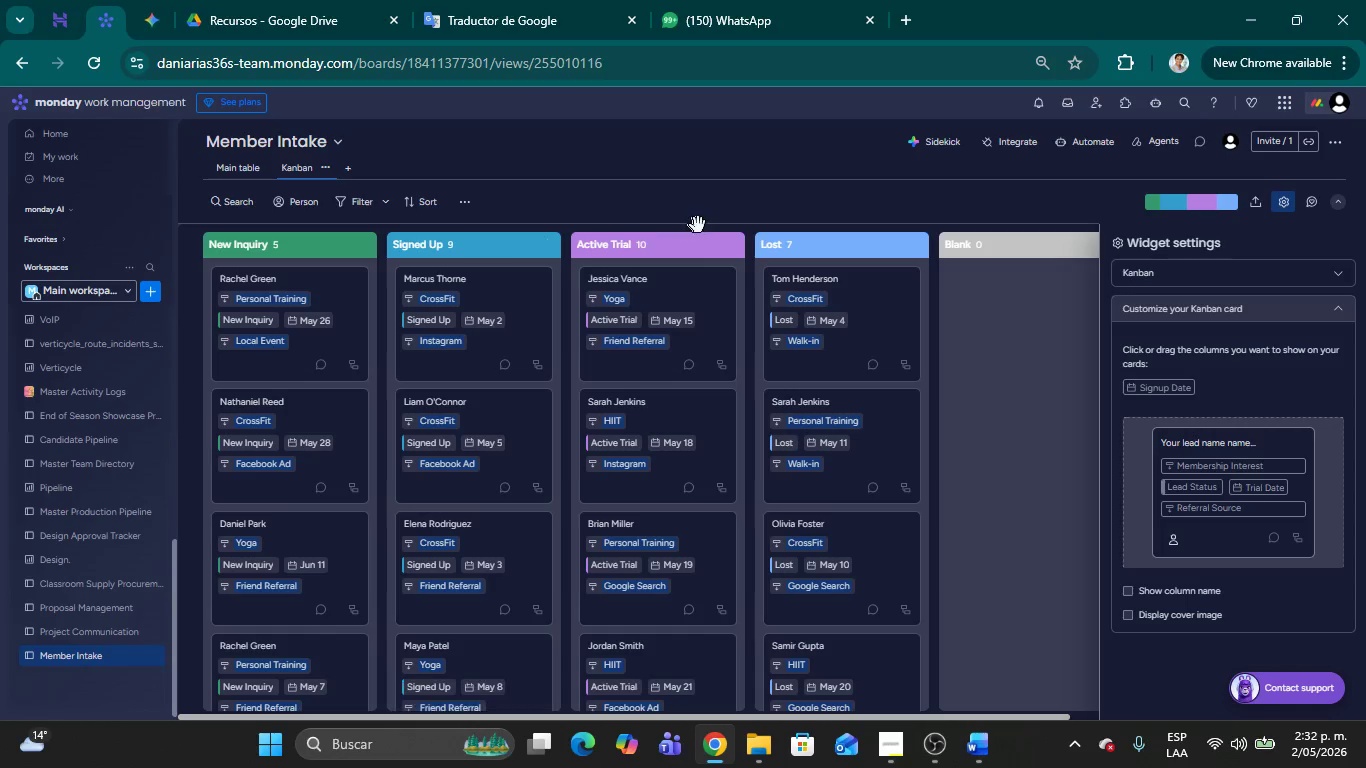 
left_click_drag(start_coordinate=[618, 245], to_coordinate=[434, 248])
 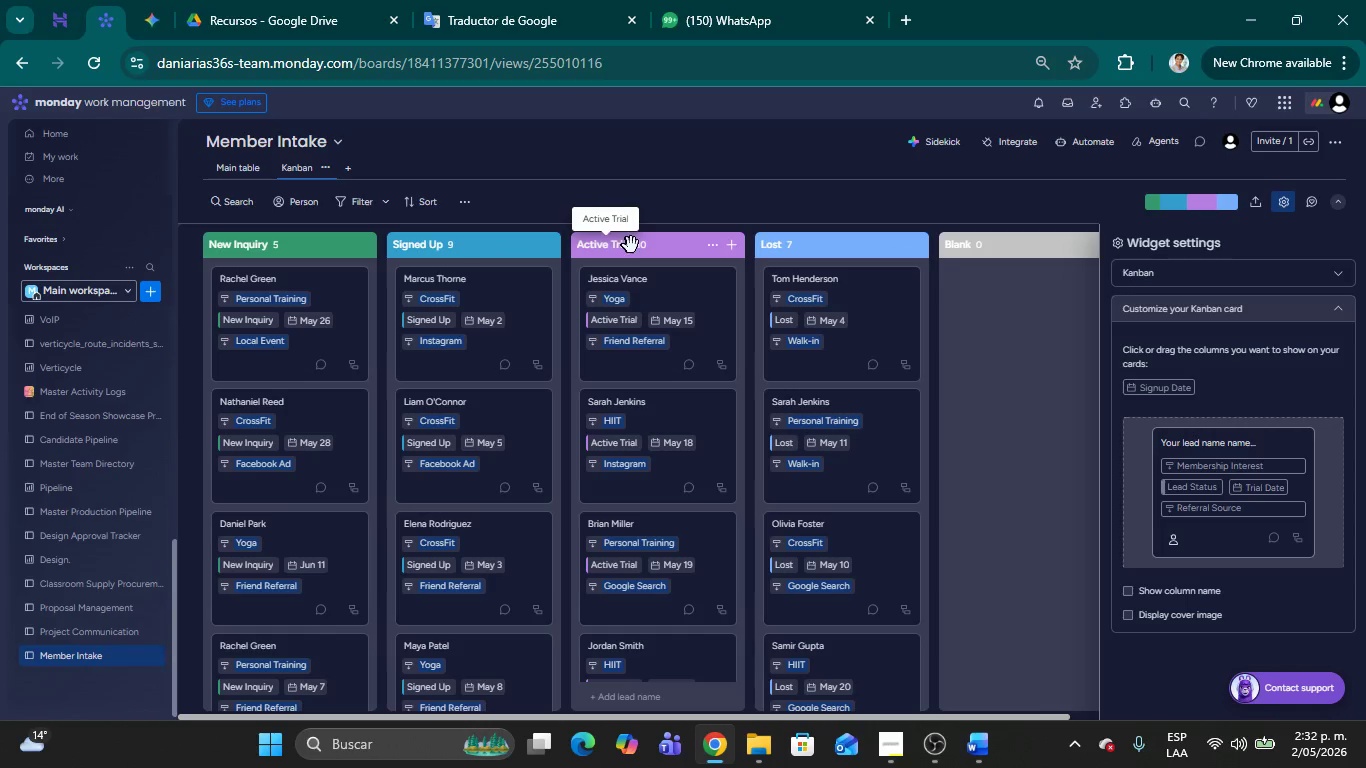 
left_click_drag(start_coordinate=[651, 244], to_coordinate=[409, 246])
 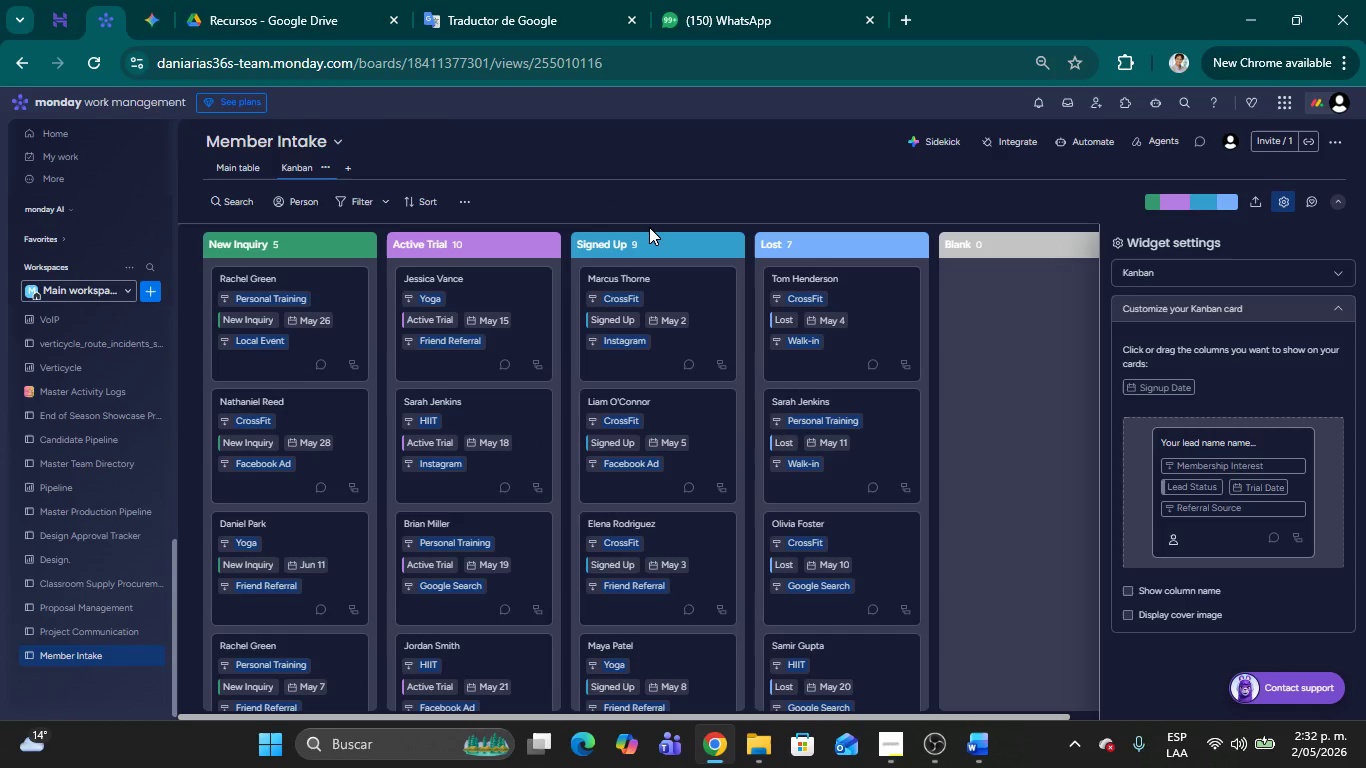 
wait(6.75)
 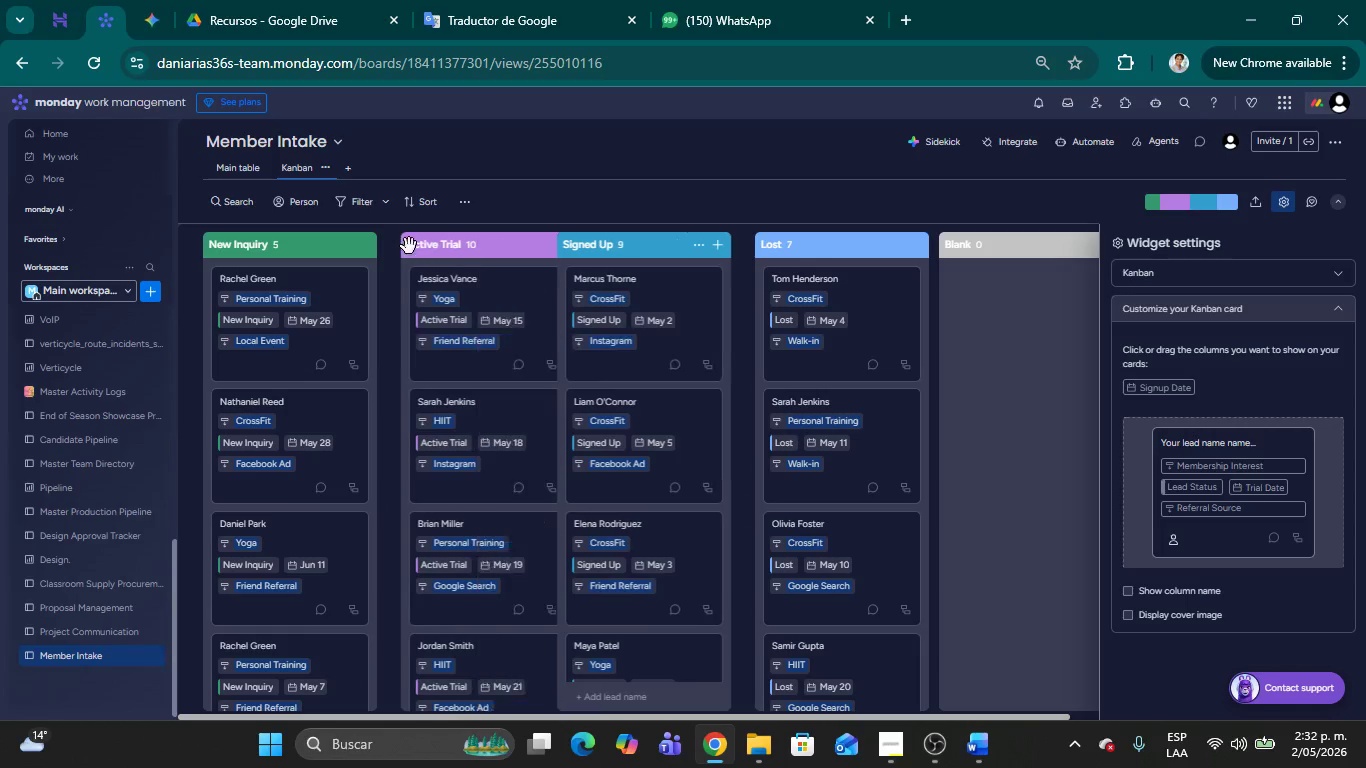 
left_click([890, 742])